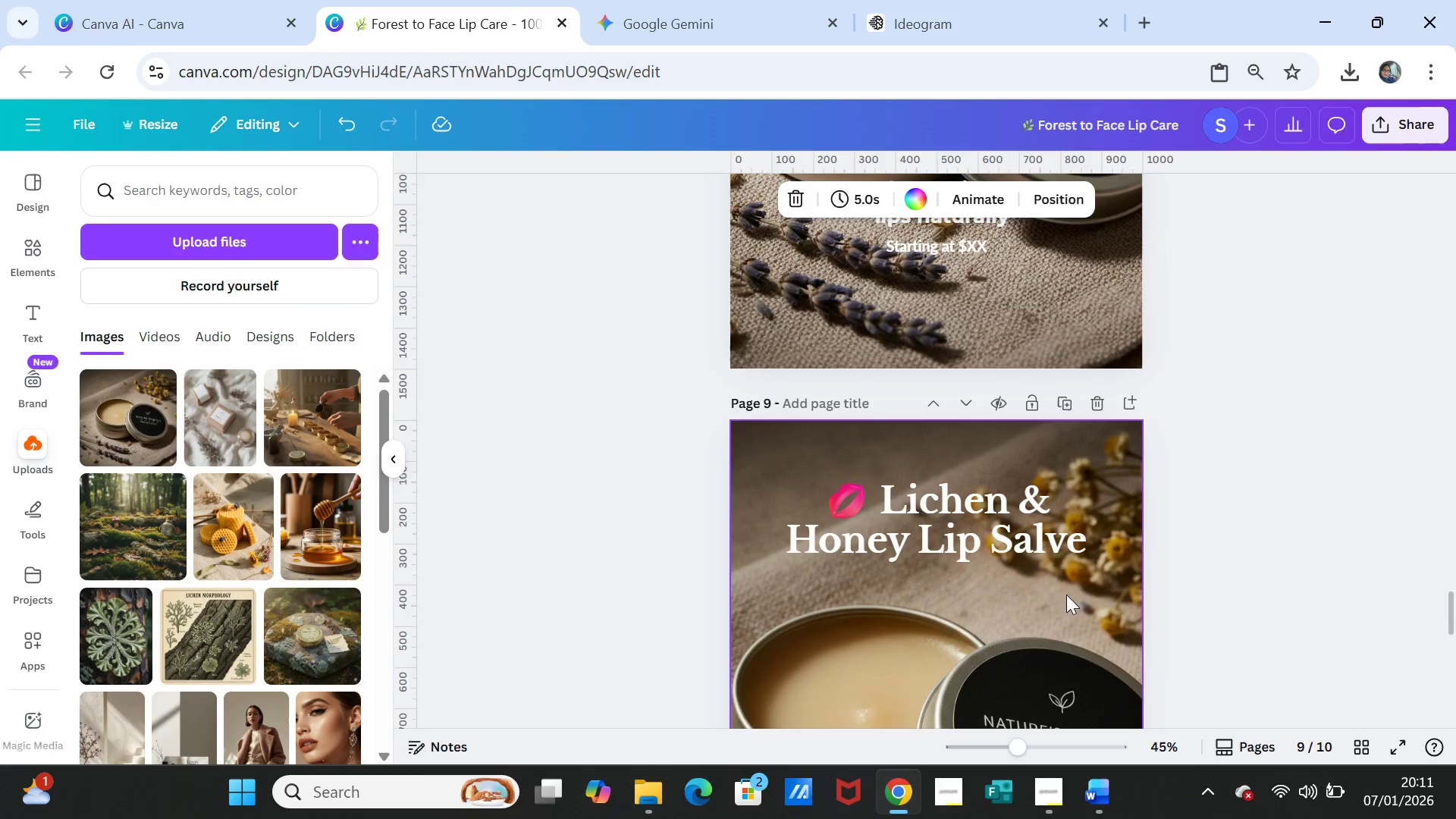 
left_click([1088, 636])
 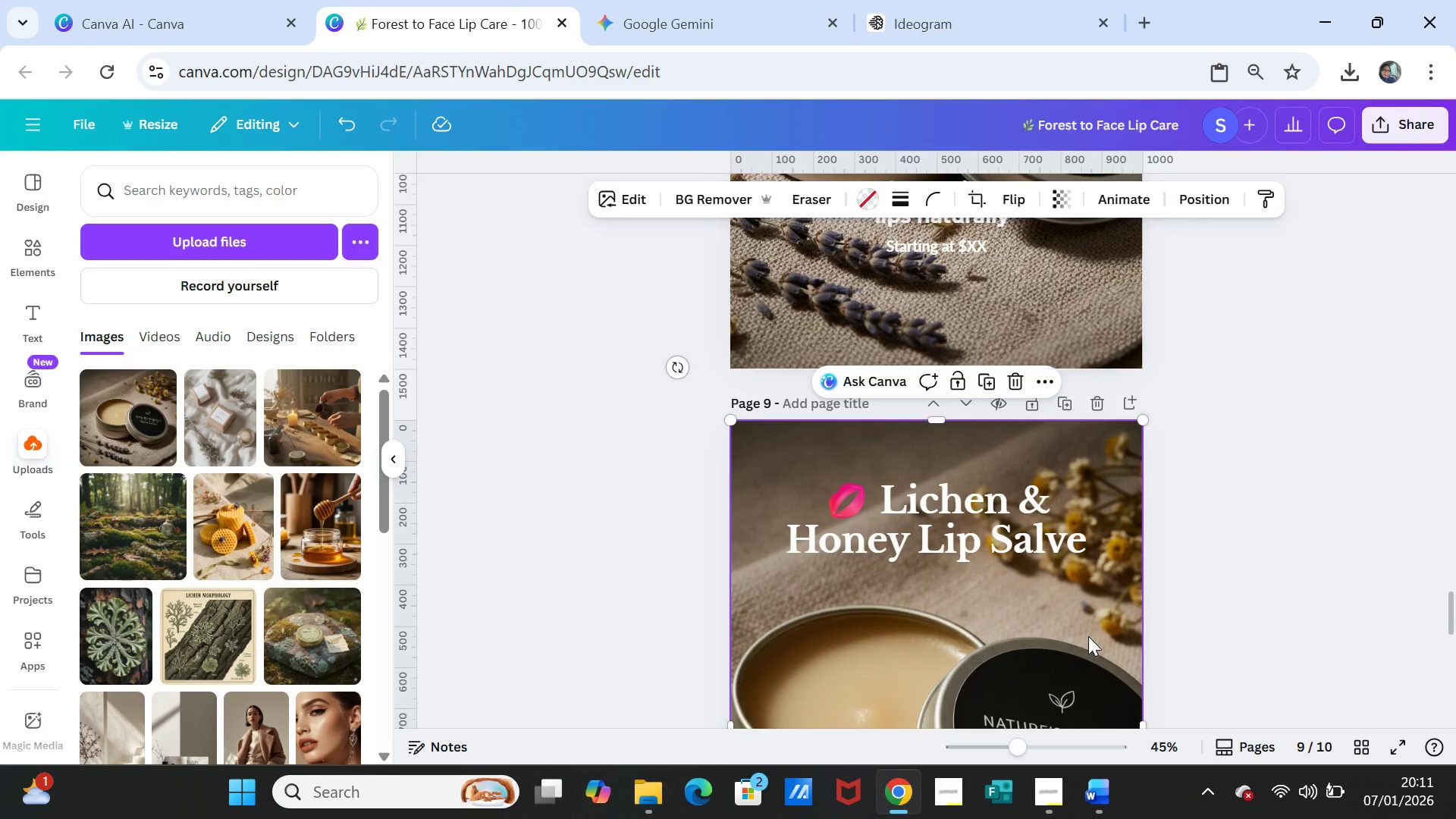 
key(Delete)
 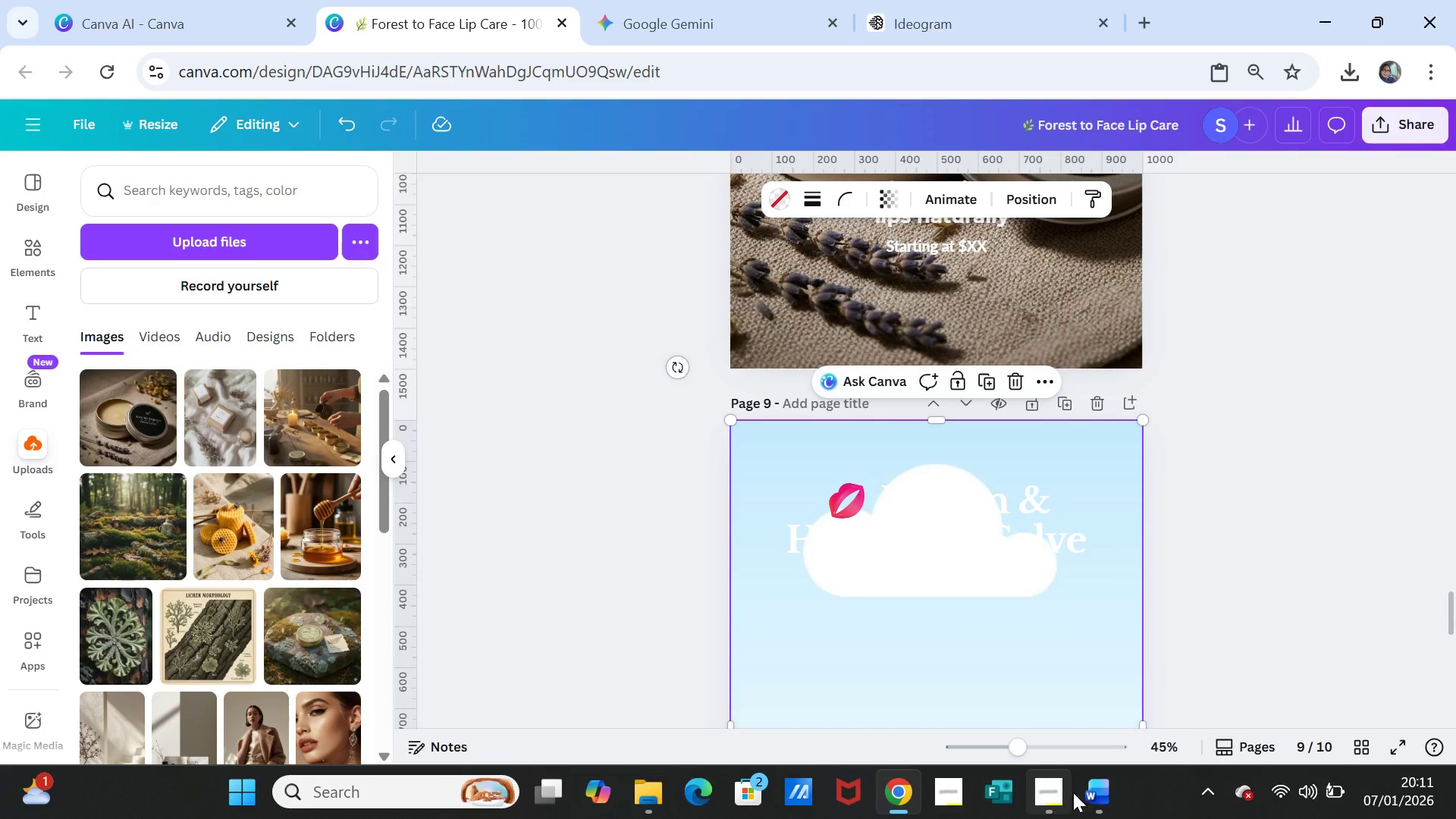 
left_click([1090, 790])
 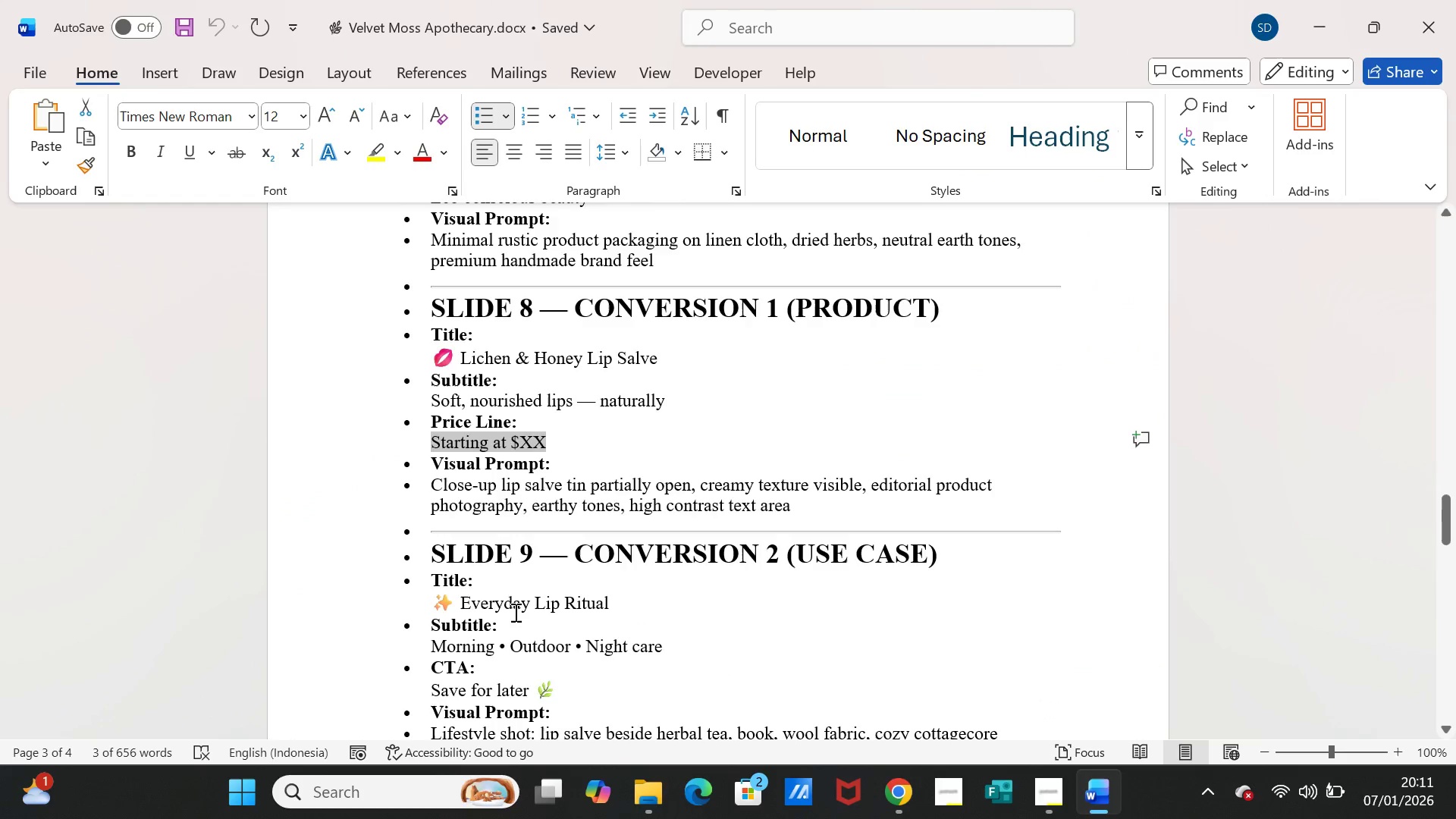 
scroll: coordinate [421, 571], scroll_direction: down, amount: 3.0
 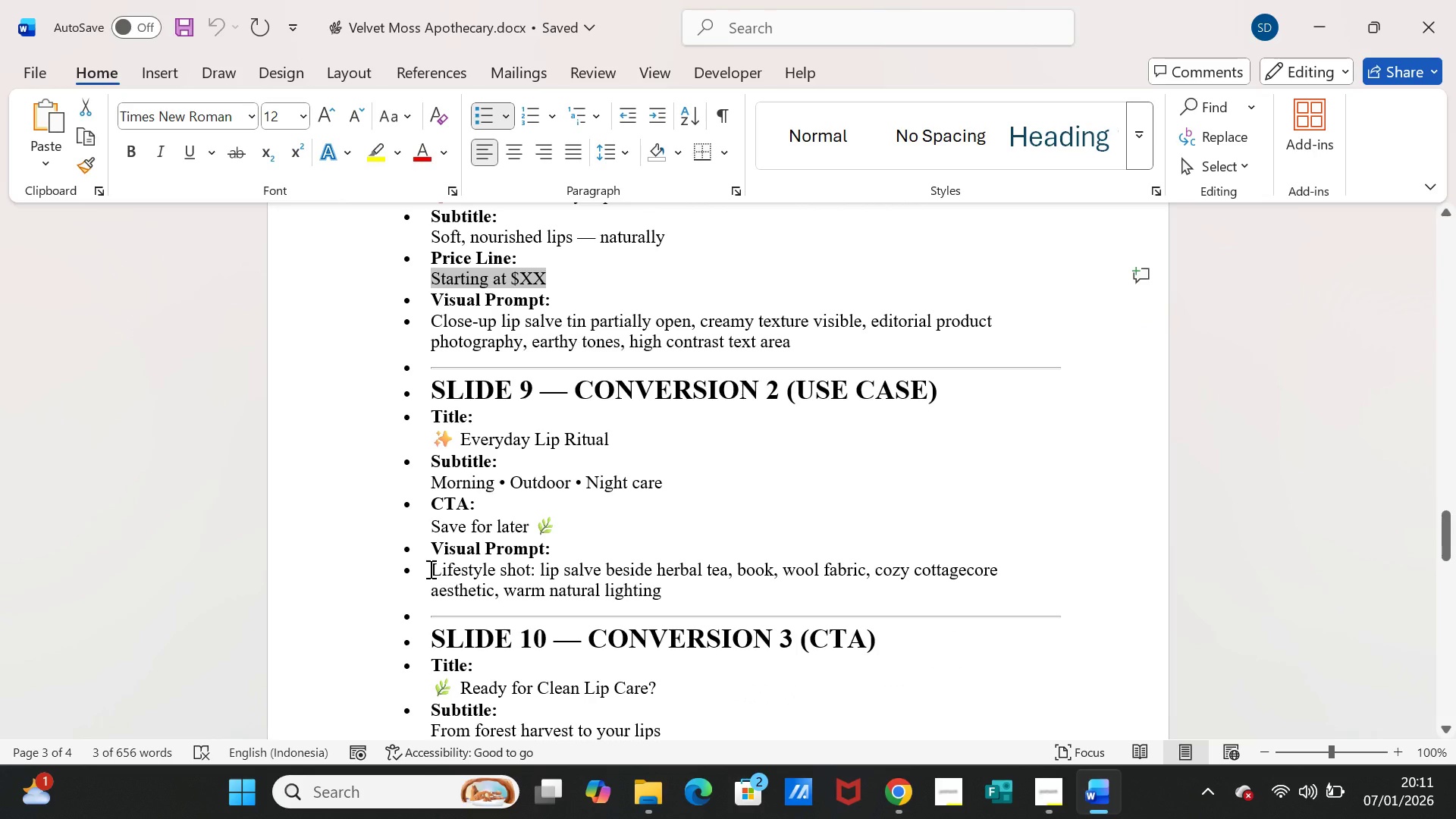 
left_click_drag(start_coordinate=[429, 569], to_coordinate=[626, 588])
 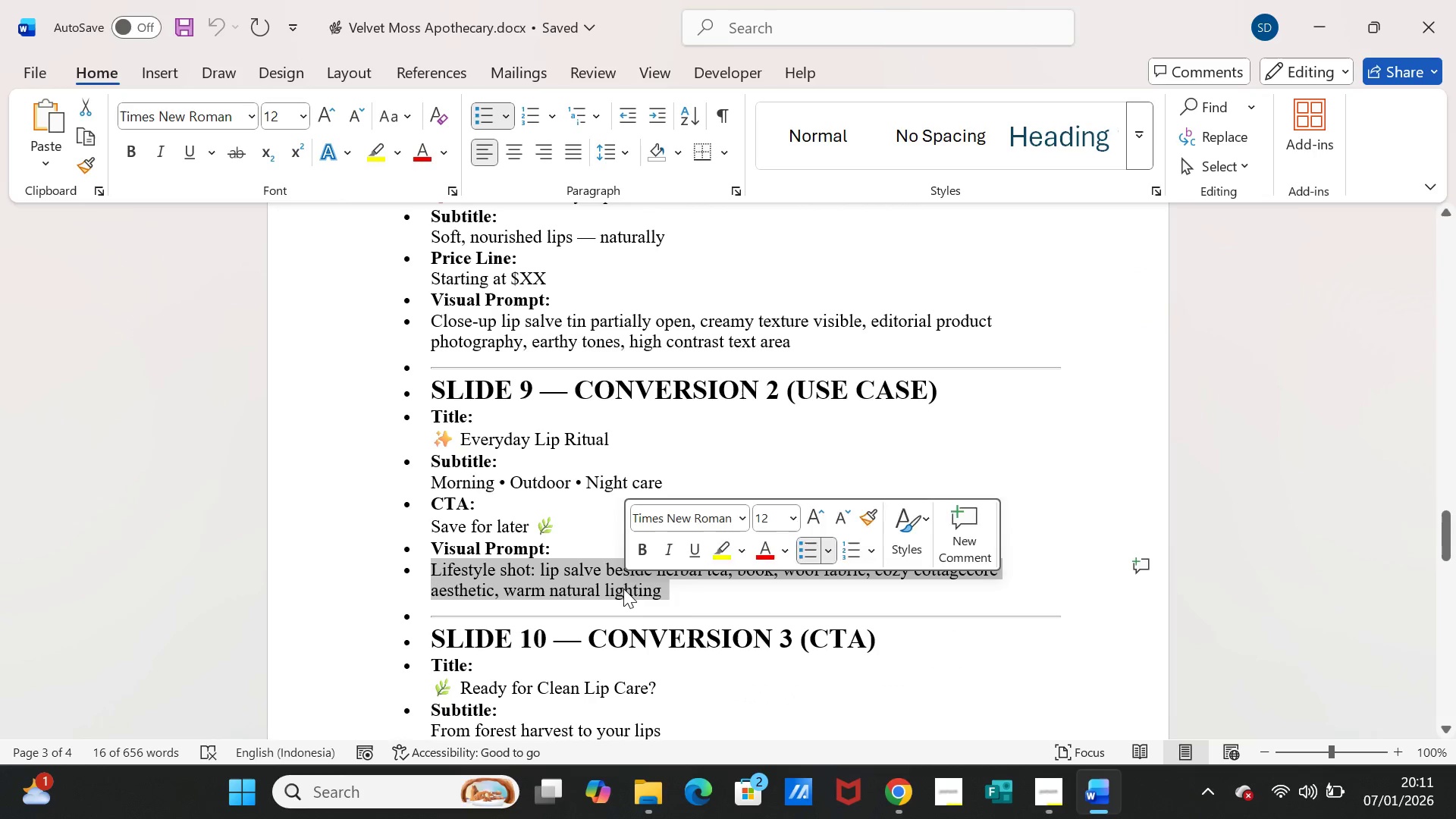 
key(Control+ControlLeft)
 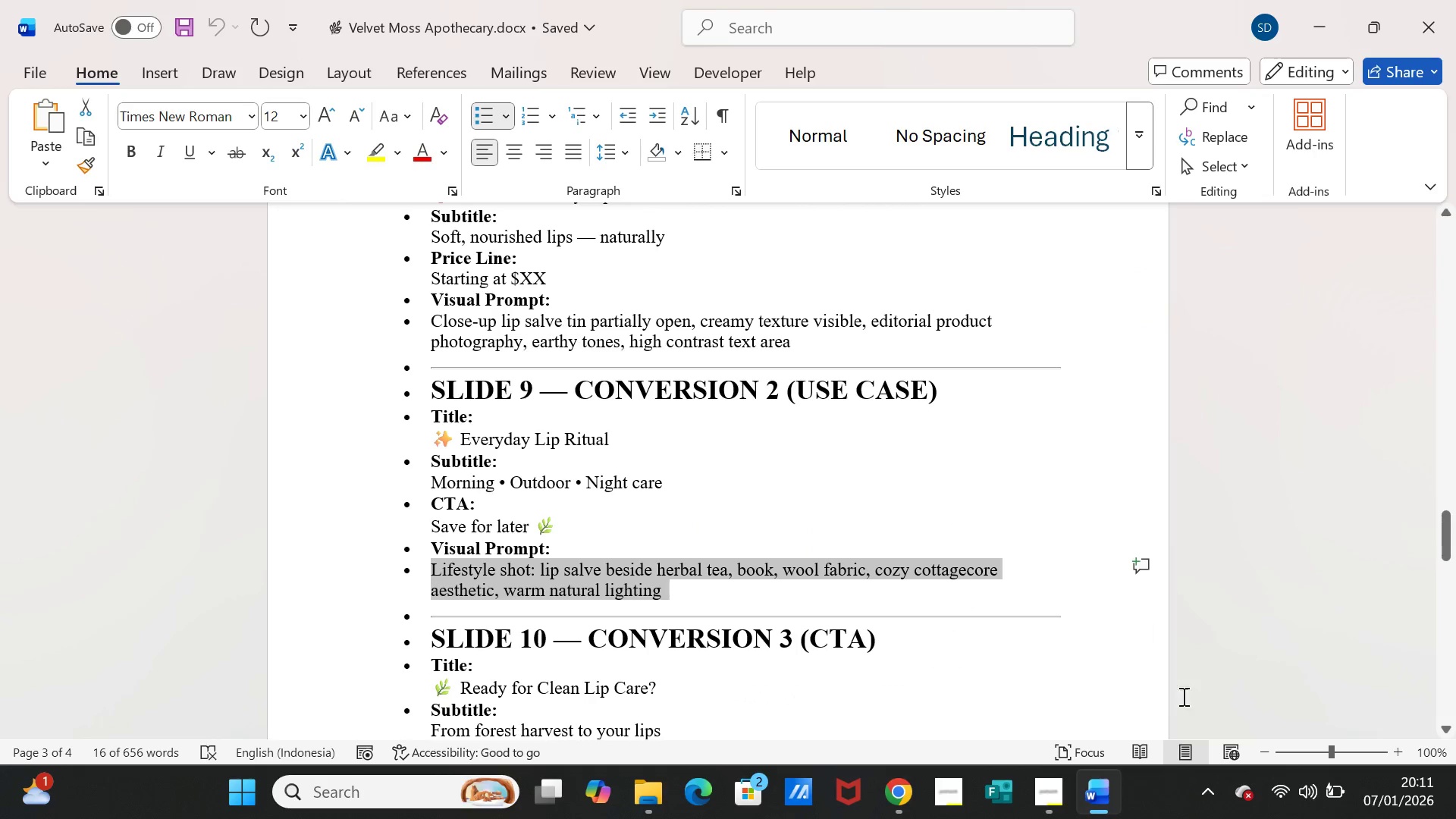 
key(Control+C)
 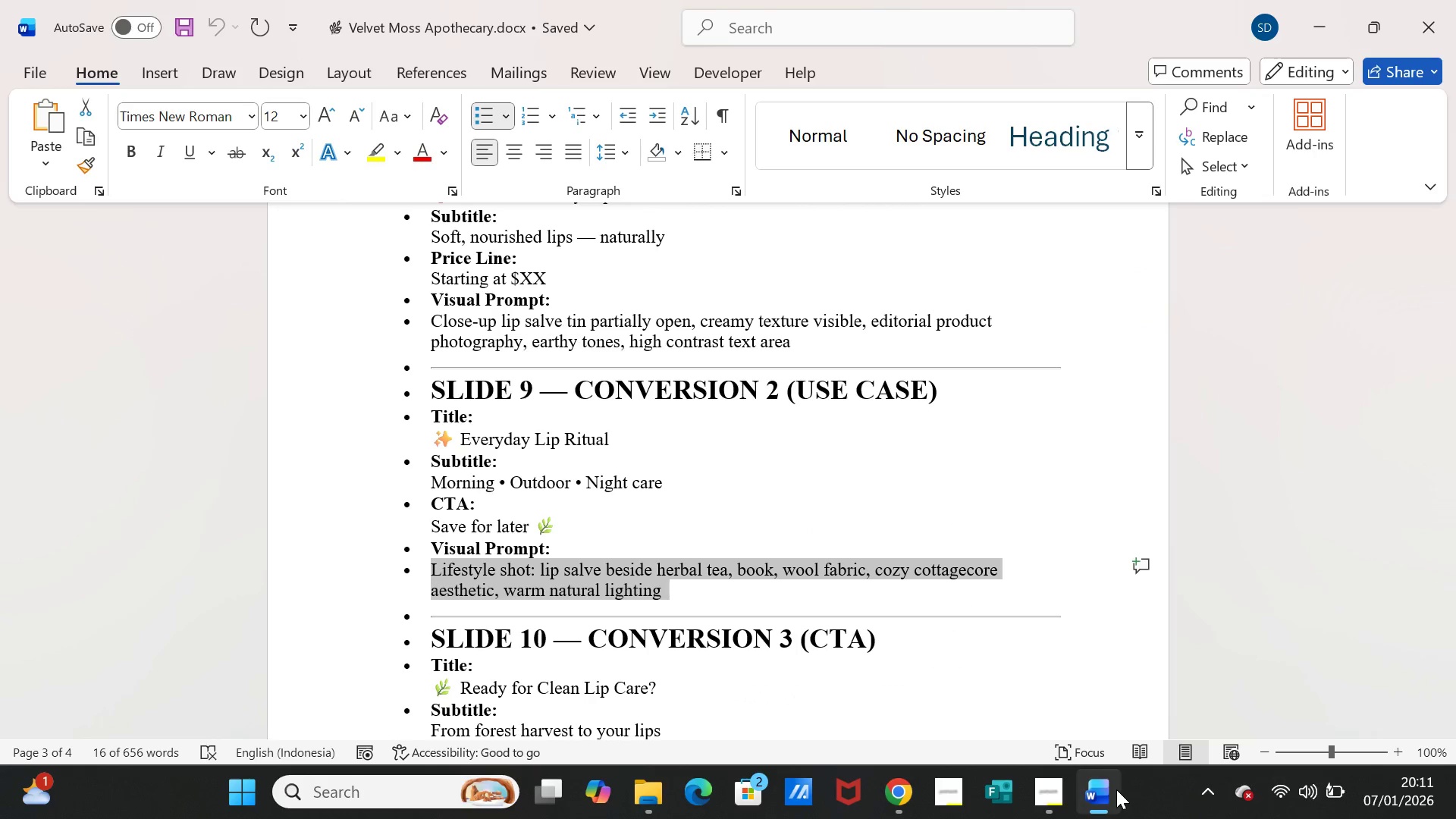 
left_click([1114, 791])
 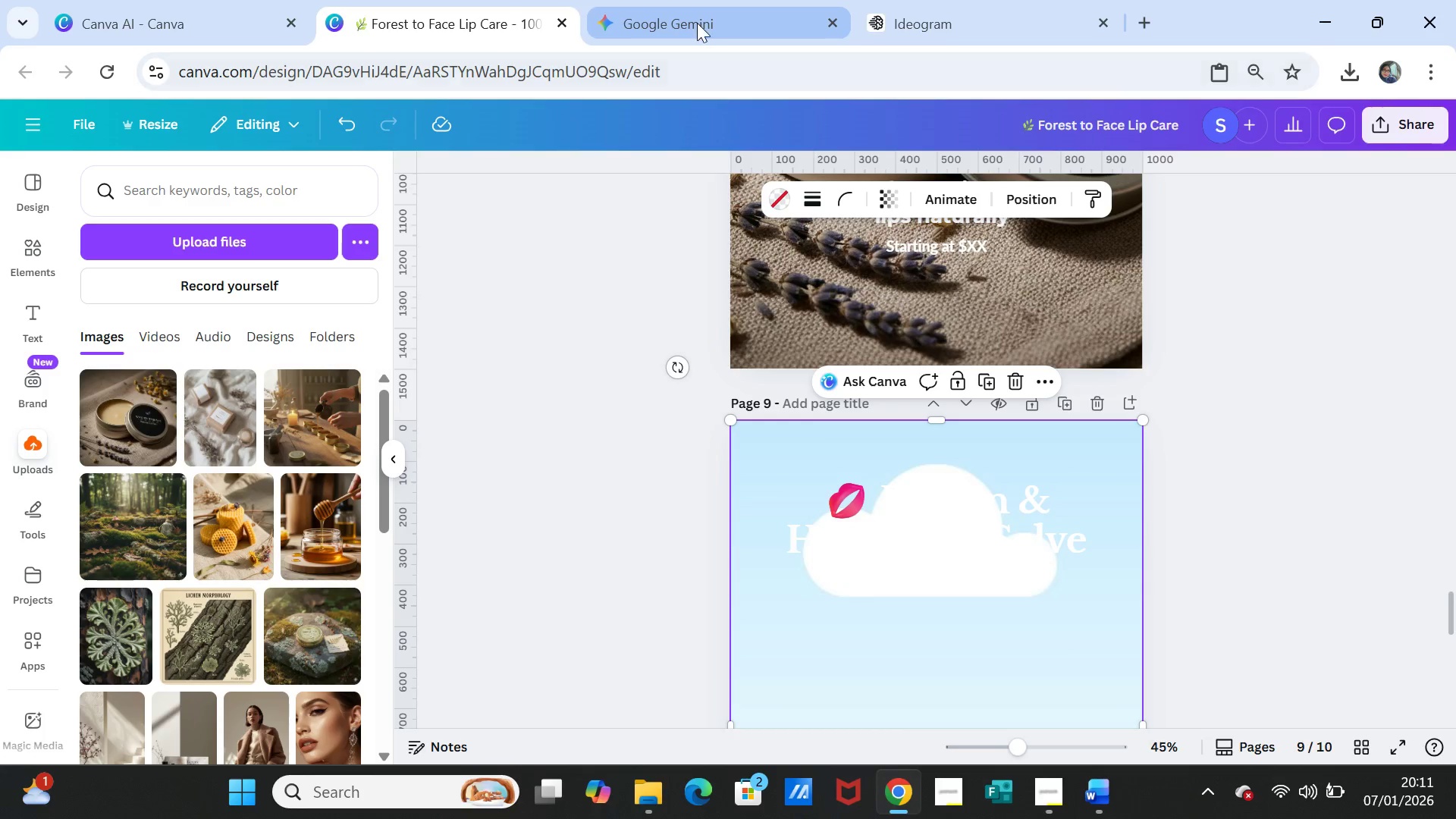 
left_click([697, 23])
 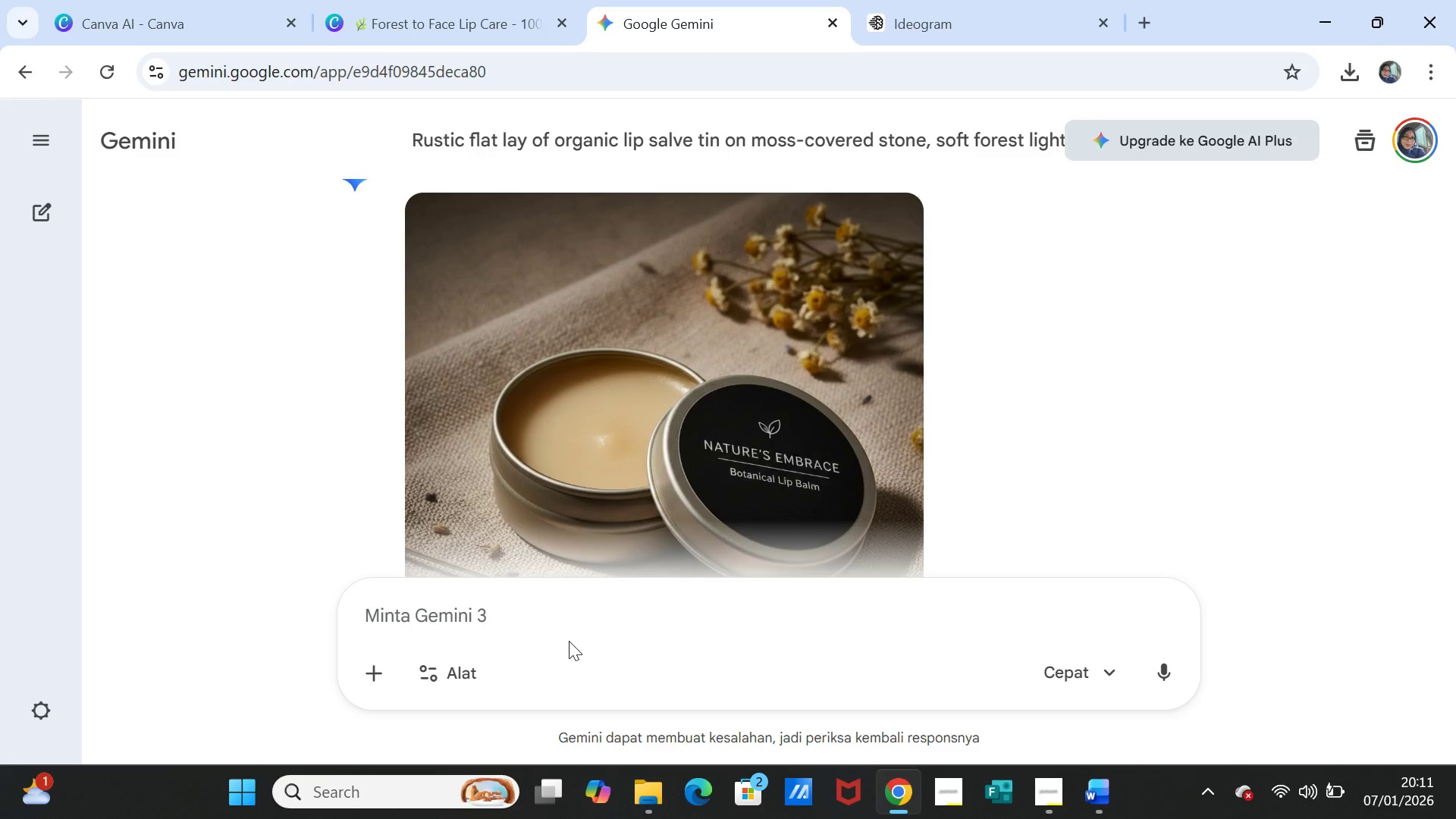 
left_click([568, 612])
 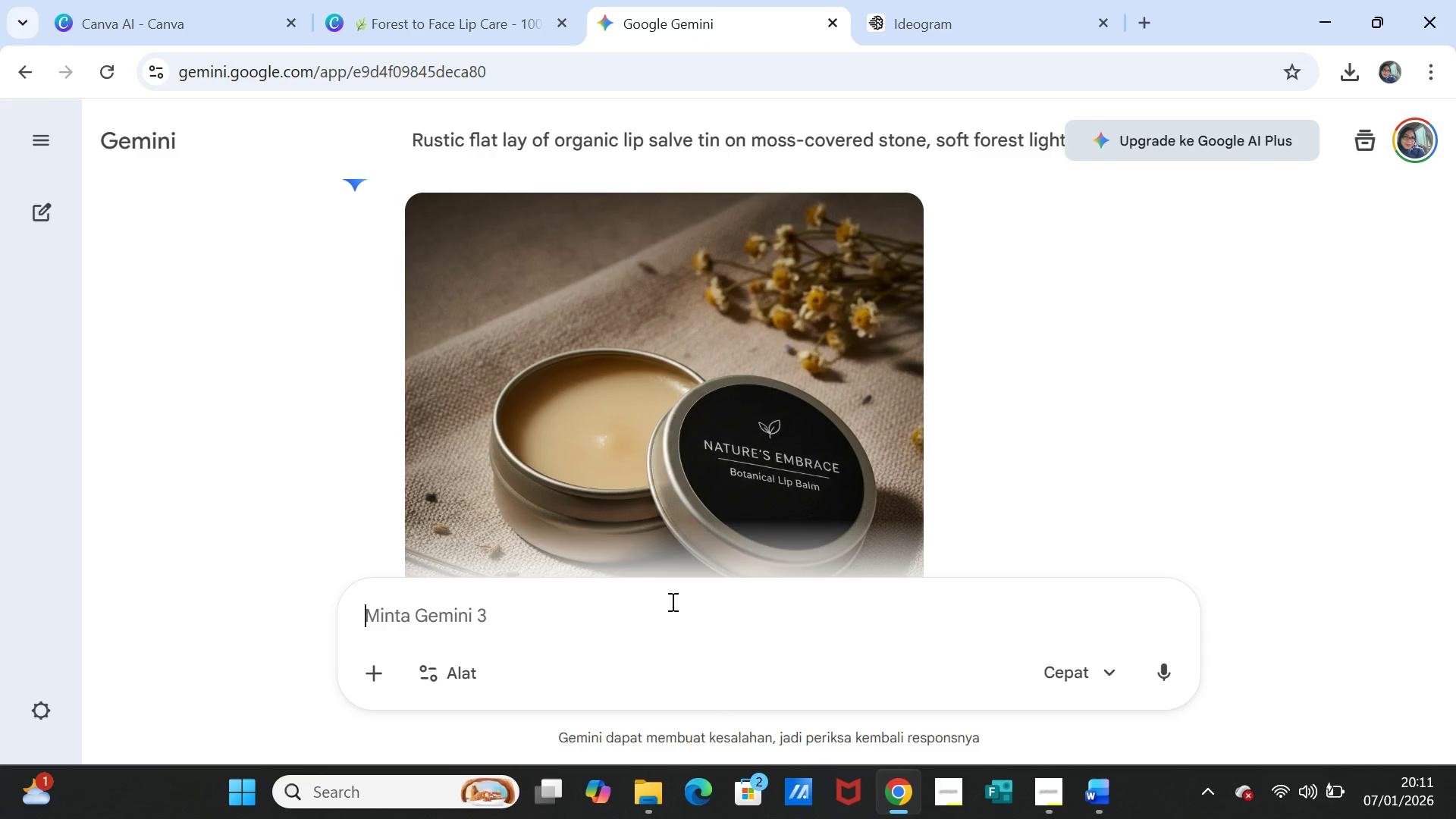 
key(Control+ControlLeft)
 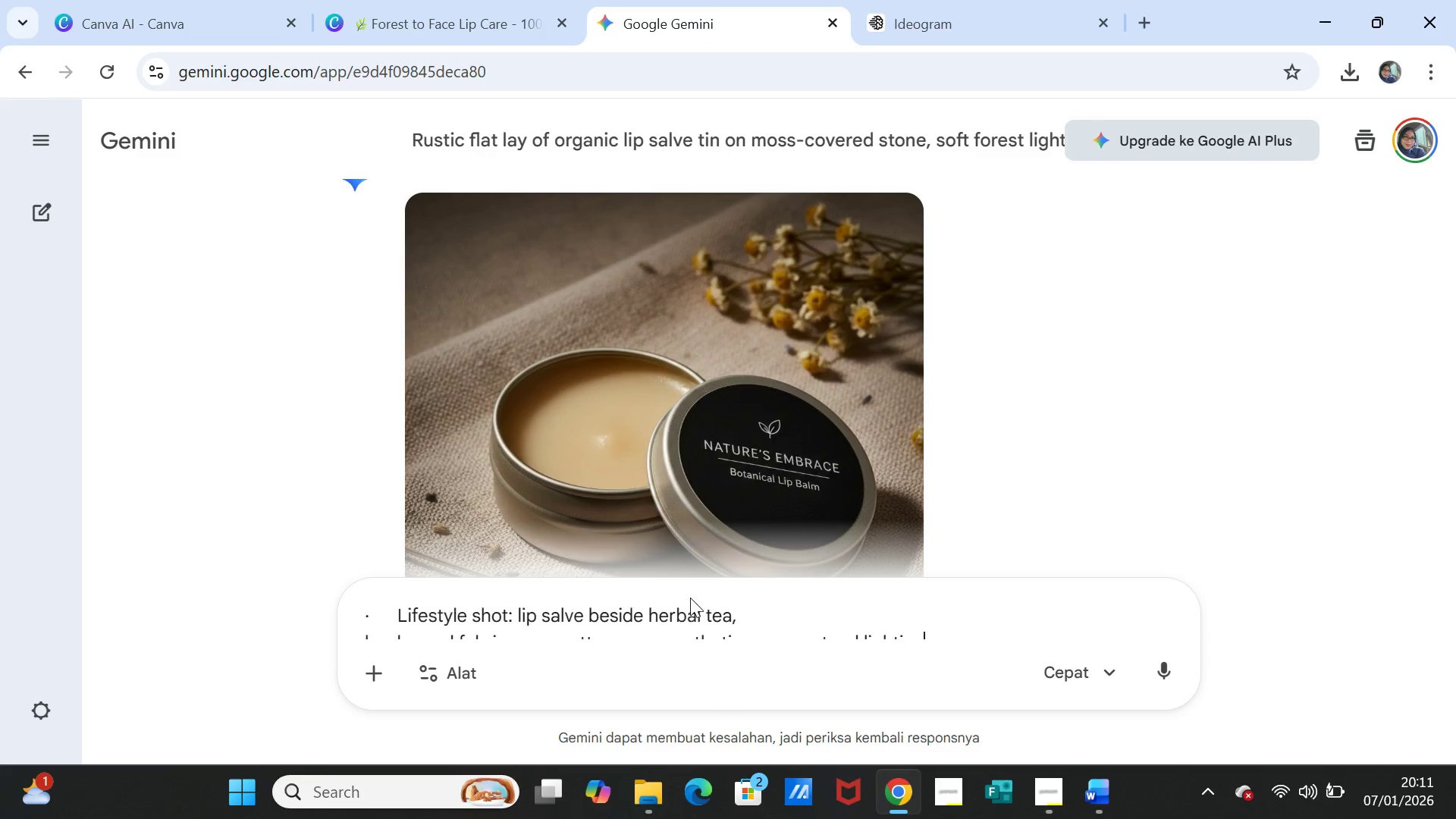 
key(Control+V)
 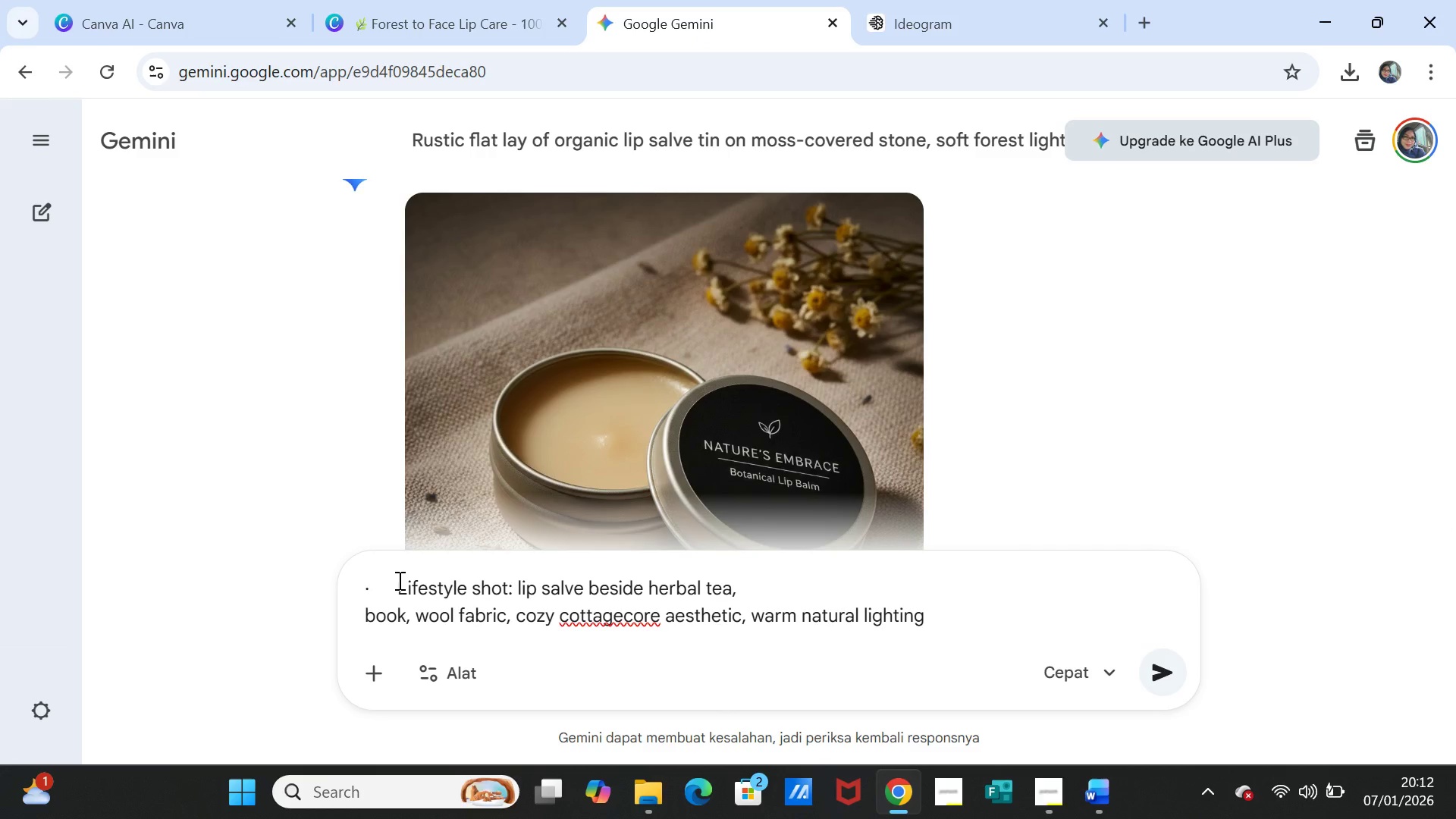 
left_click([398, 580])
 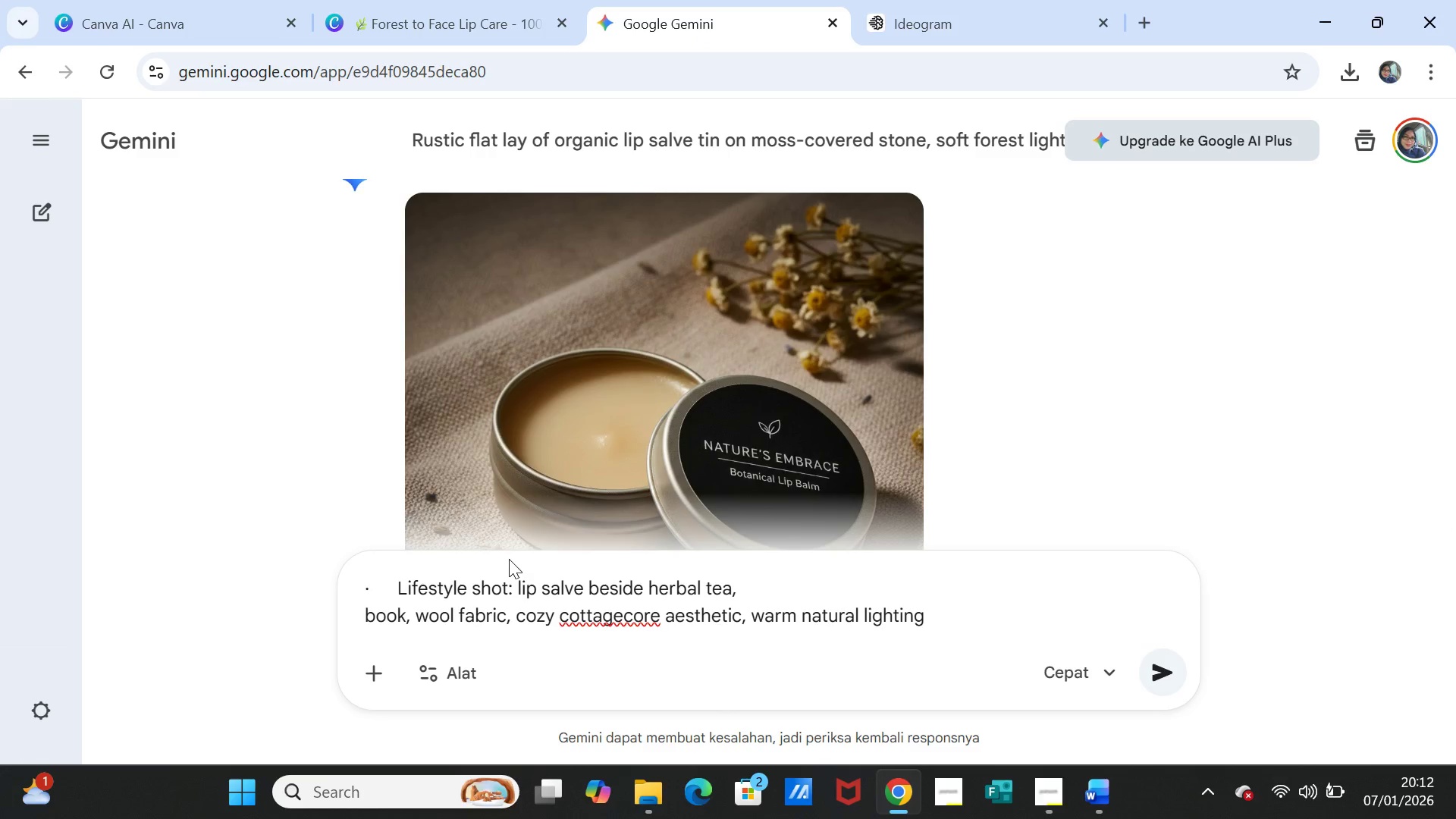 
key(Backspace)
 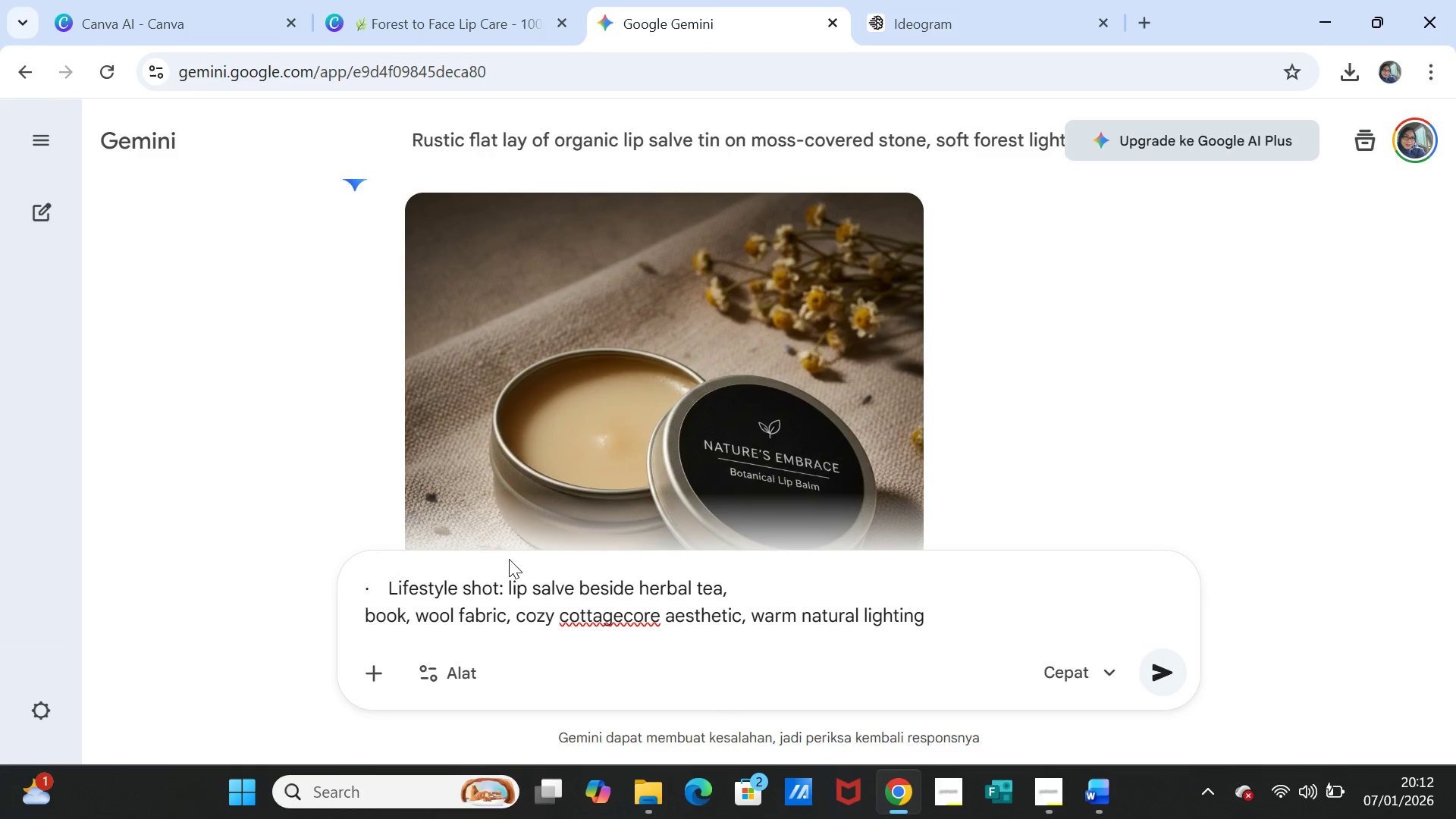 
key(Backspace)
 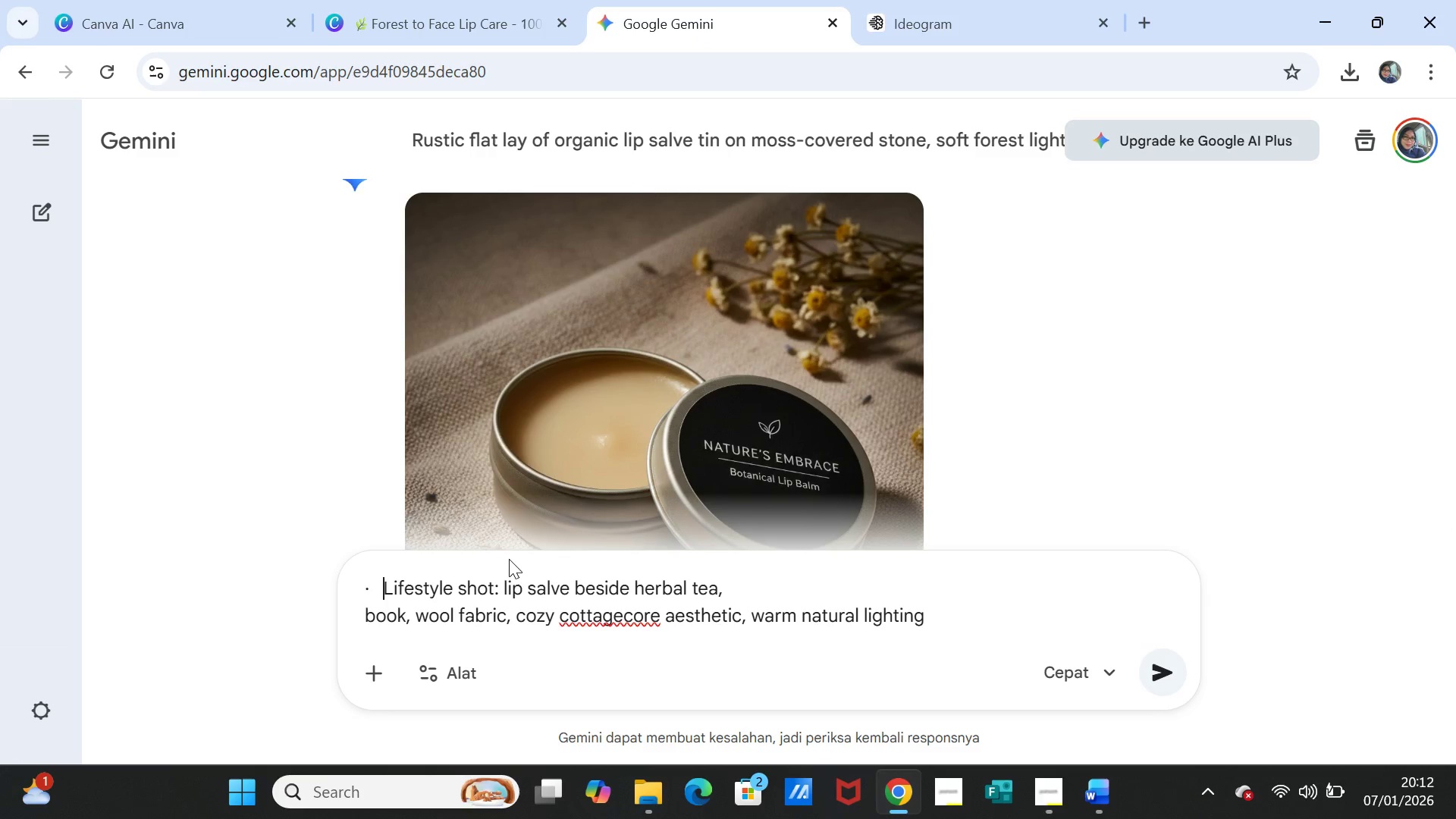 
key(Backspace)
 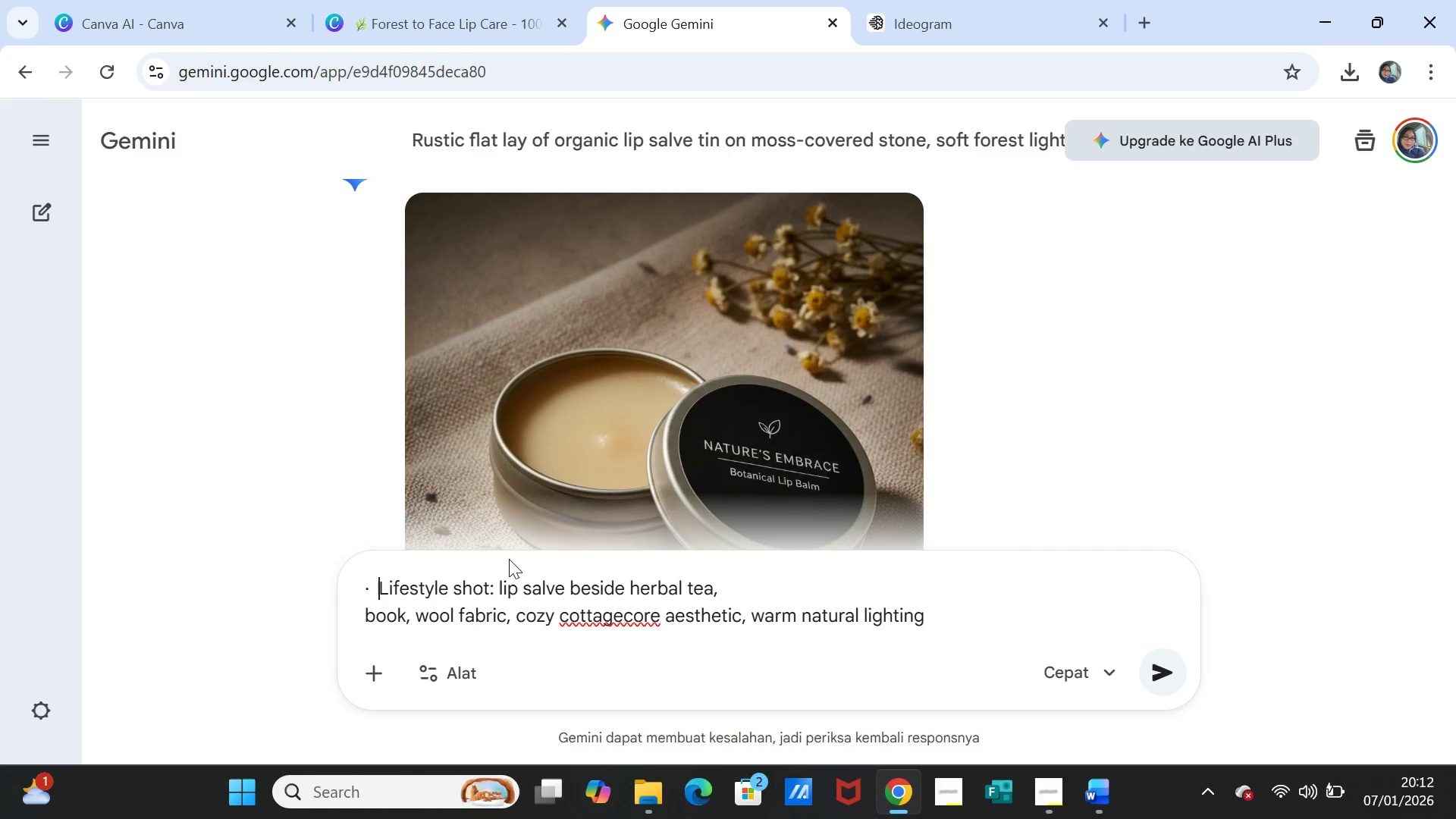 
key(Backspace)
 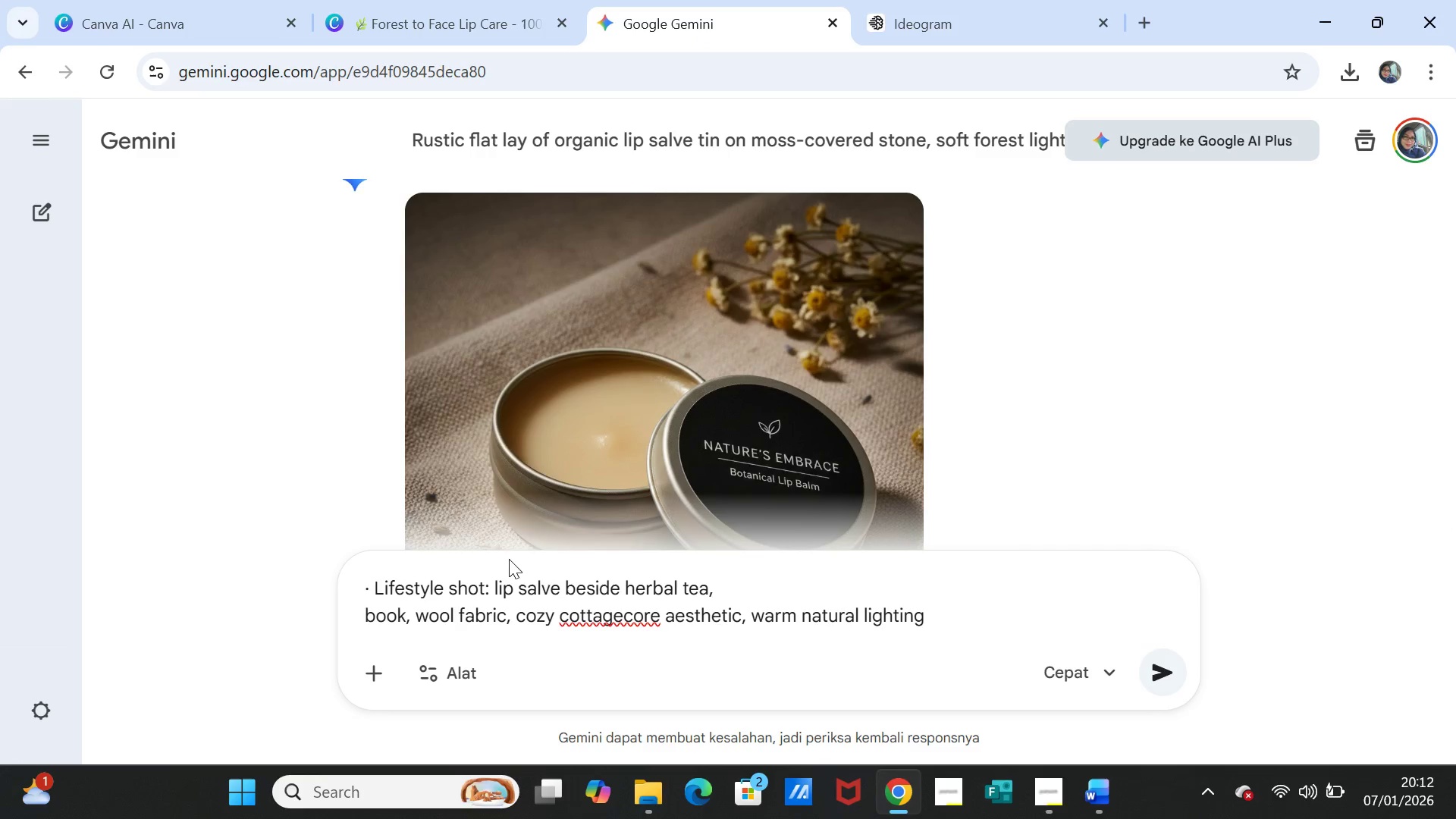 
key(Backspace)
 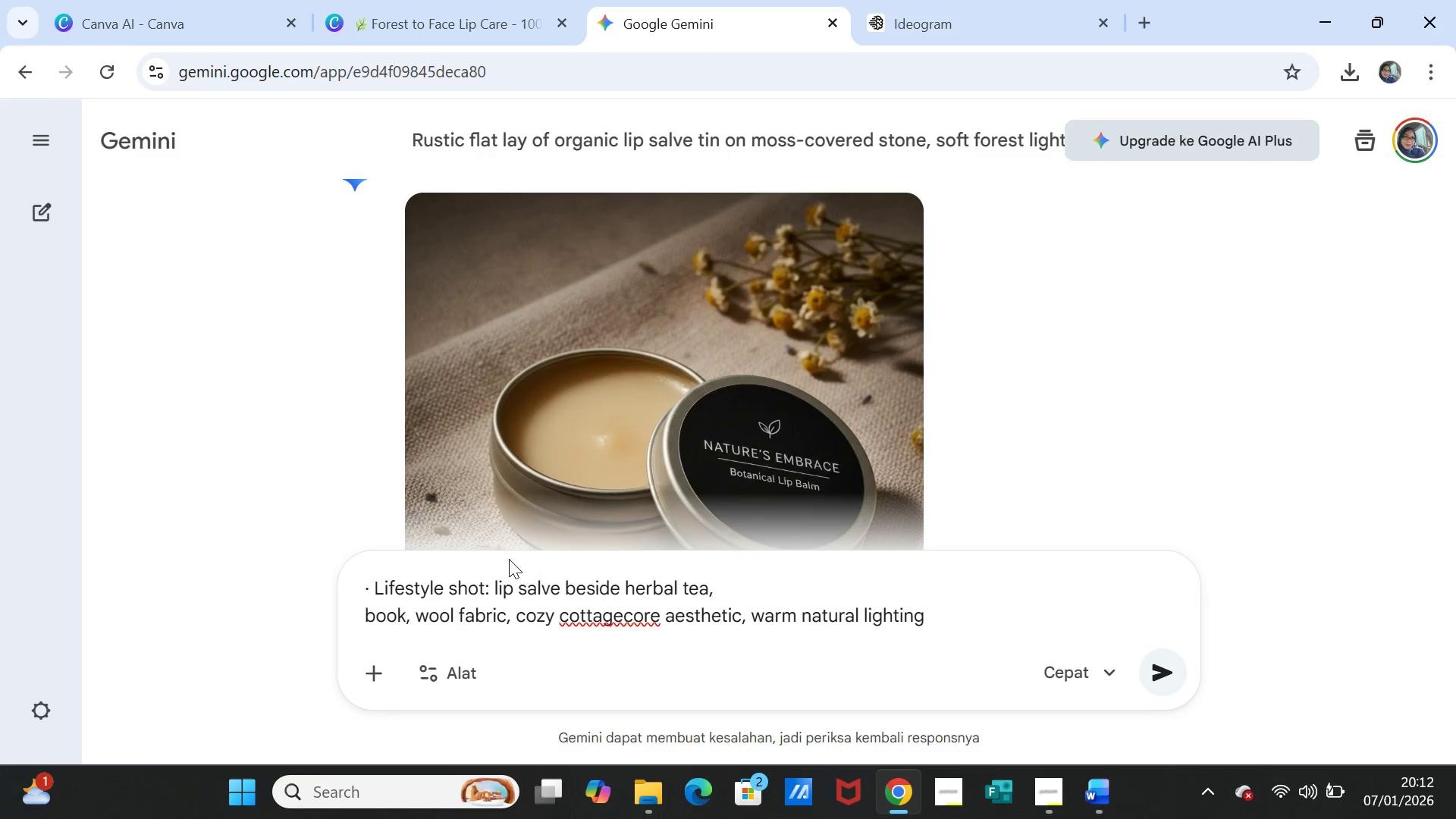 
key(Backspace)
 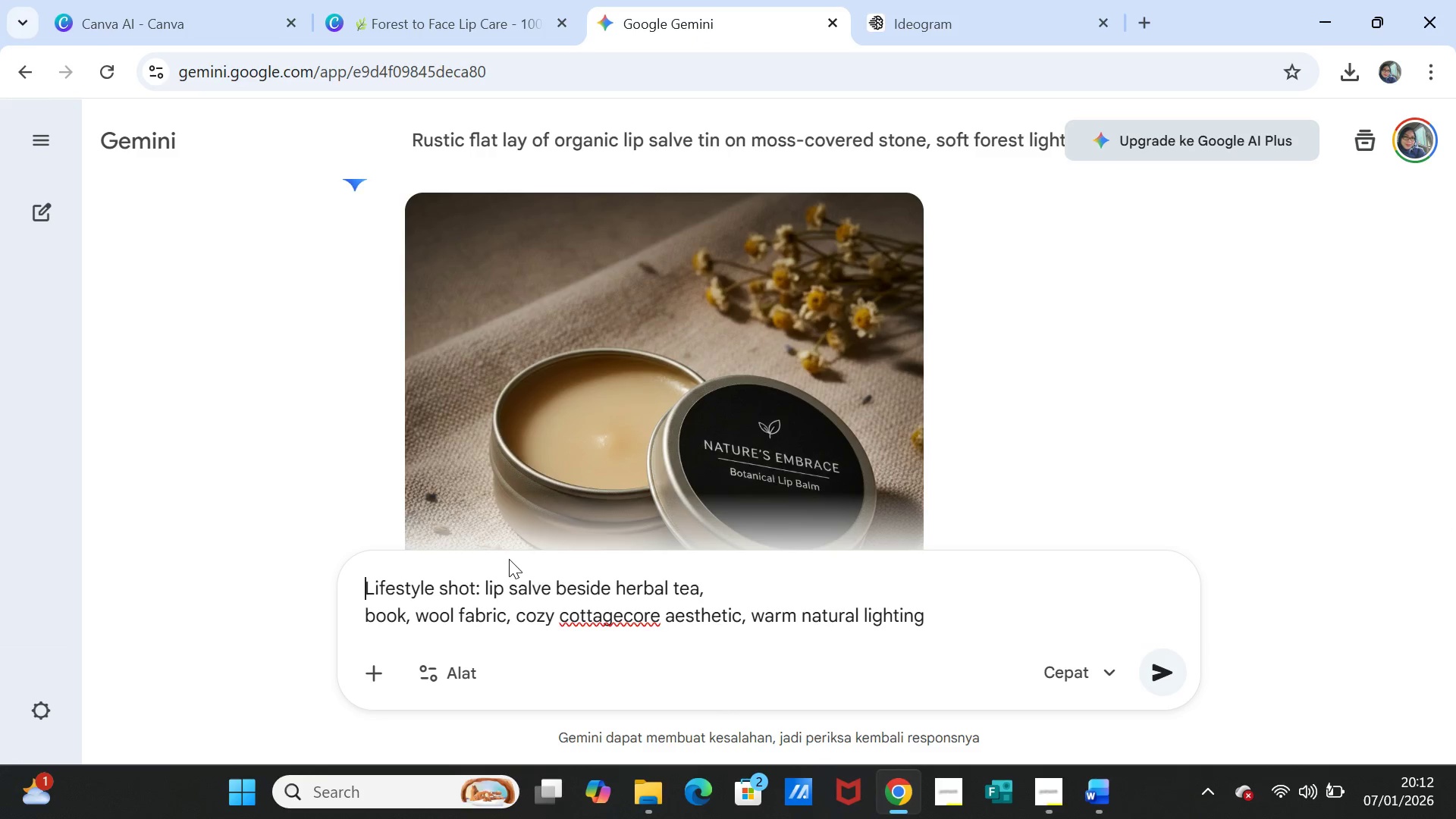 
key(Backspace)
 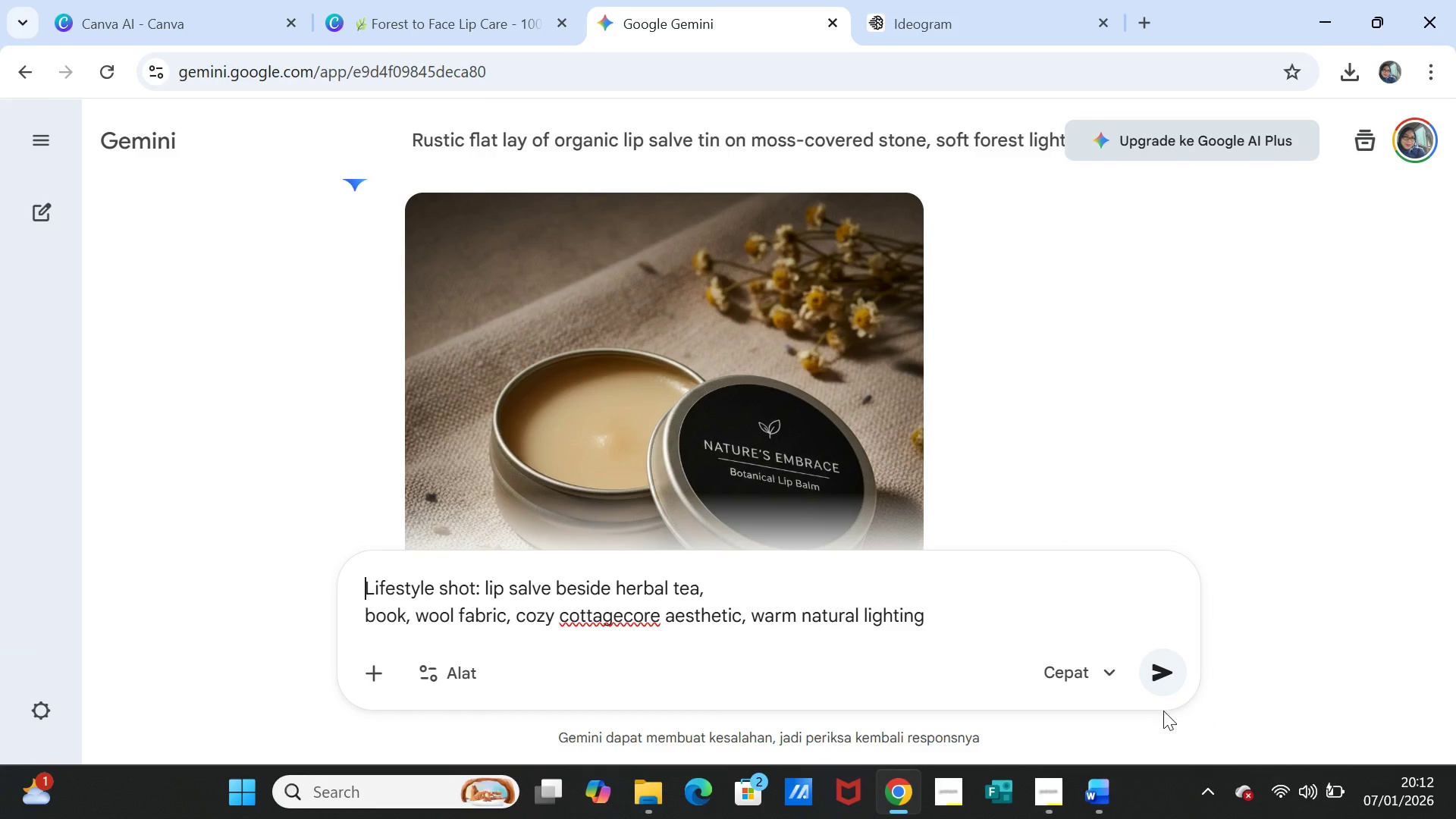 
left_click([1161, 687])
 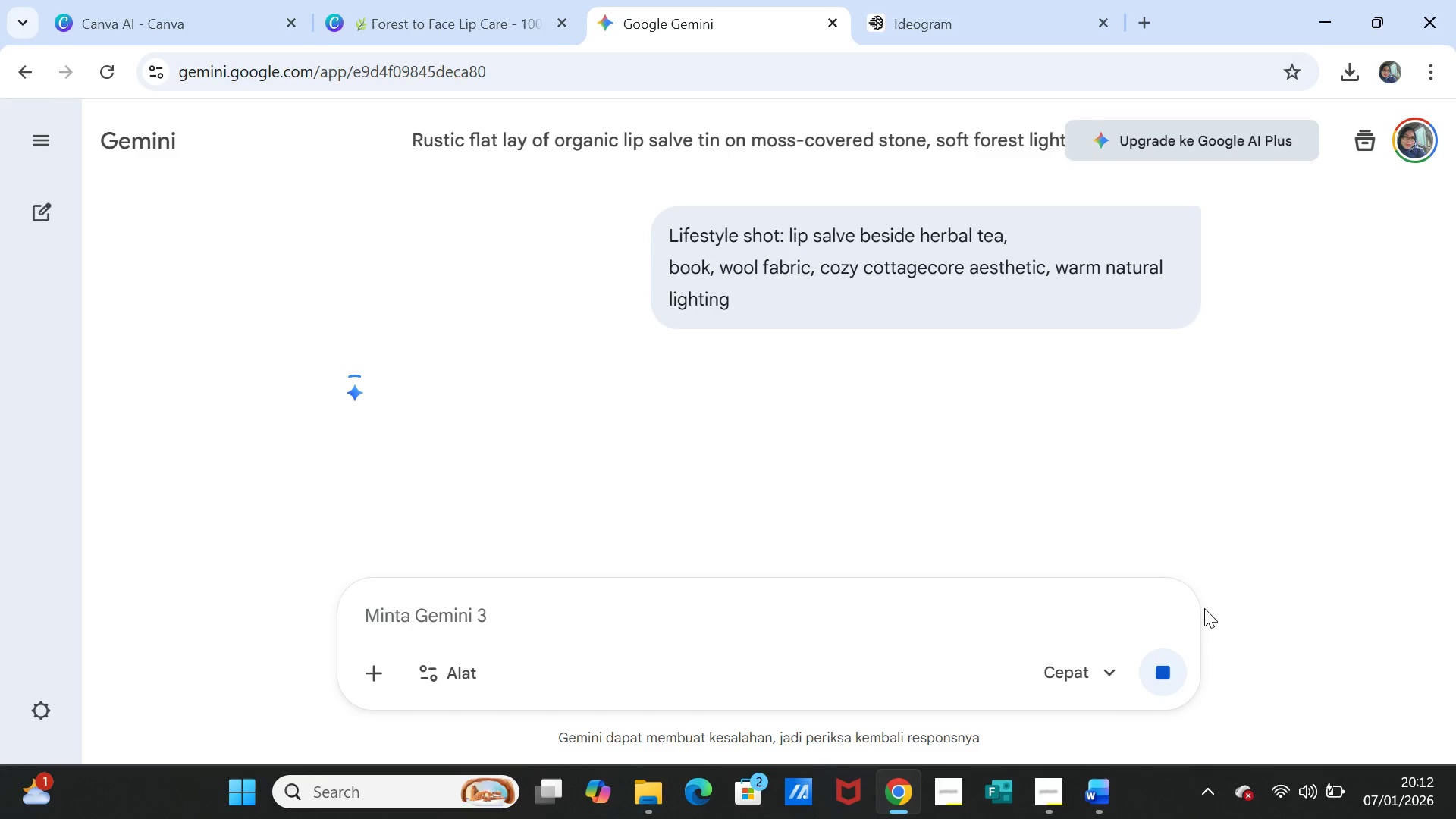 
wait(27.23)
 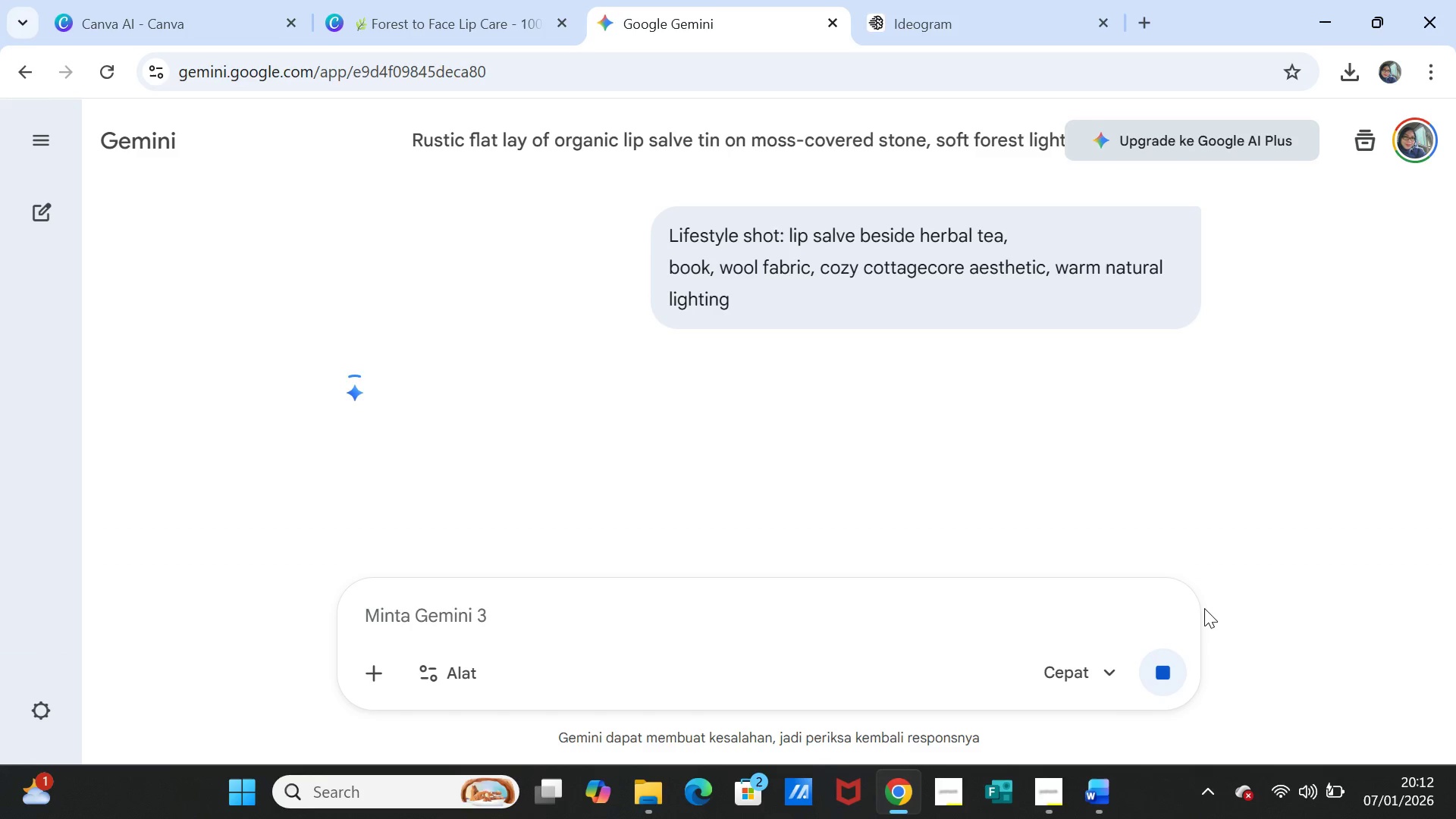 
left_click([1041, 792])